 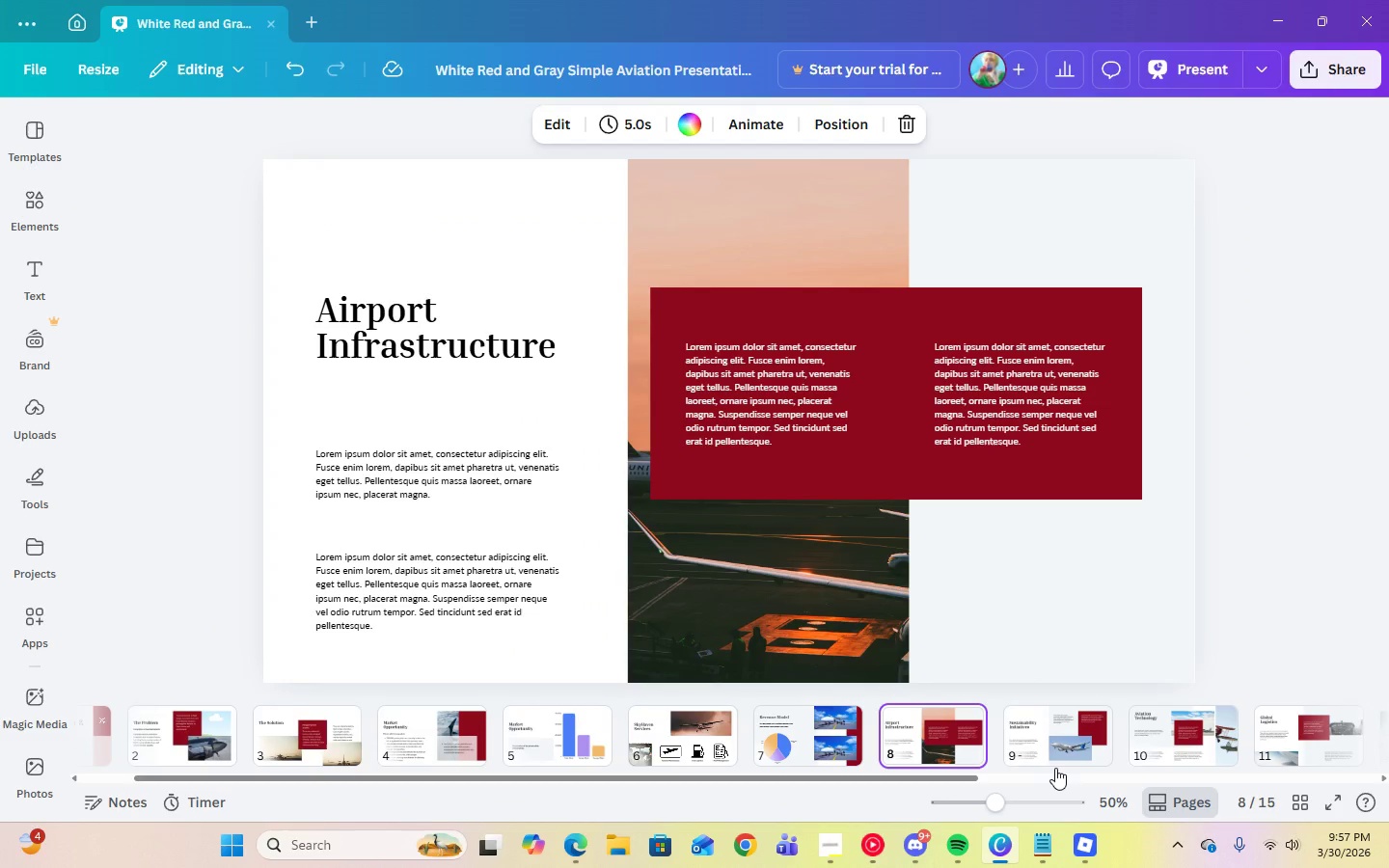 
left_click_drag(start_coordinate=[799, 776], to_coordinate=[1071, 779])
 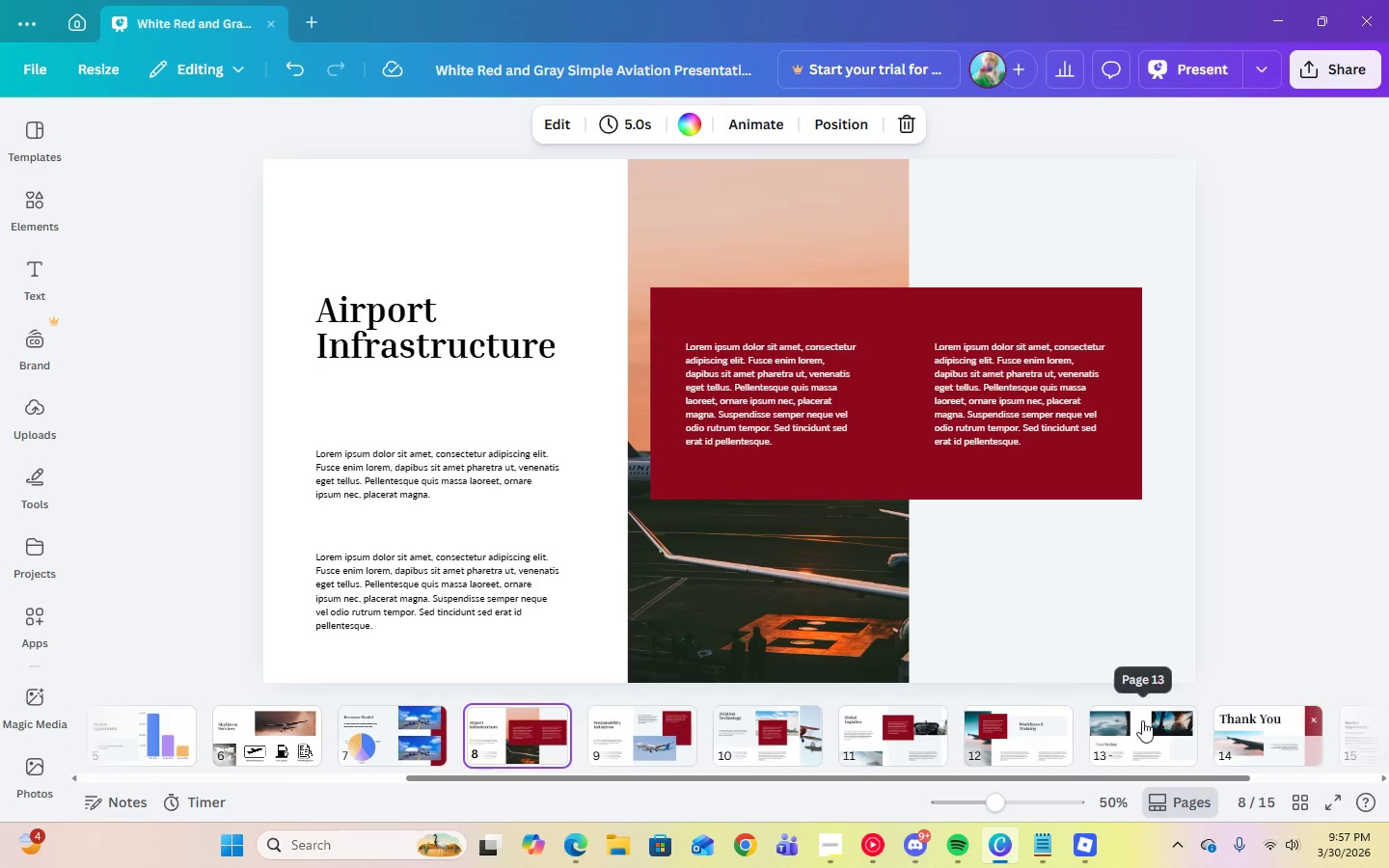 
left_click([1101, 735])
 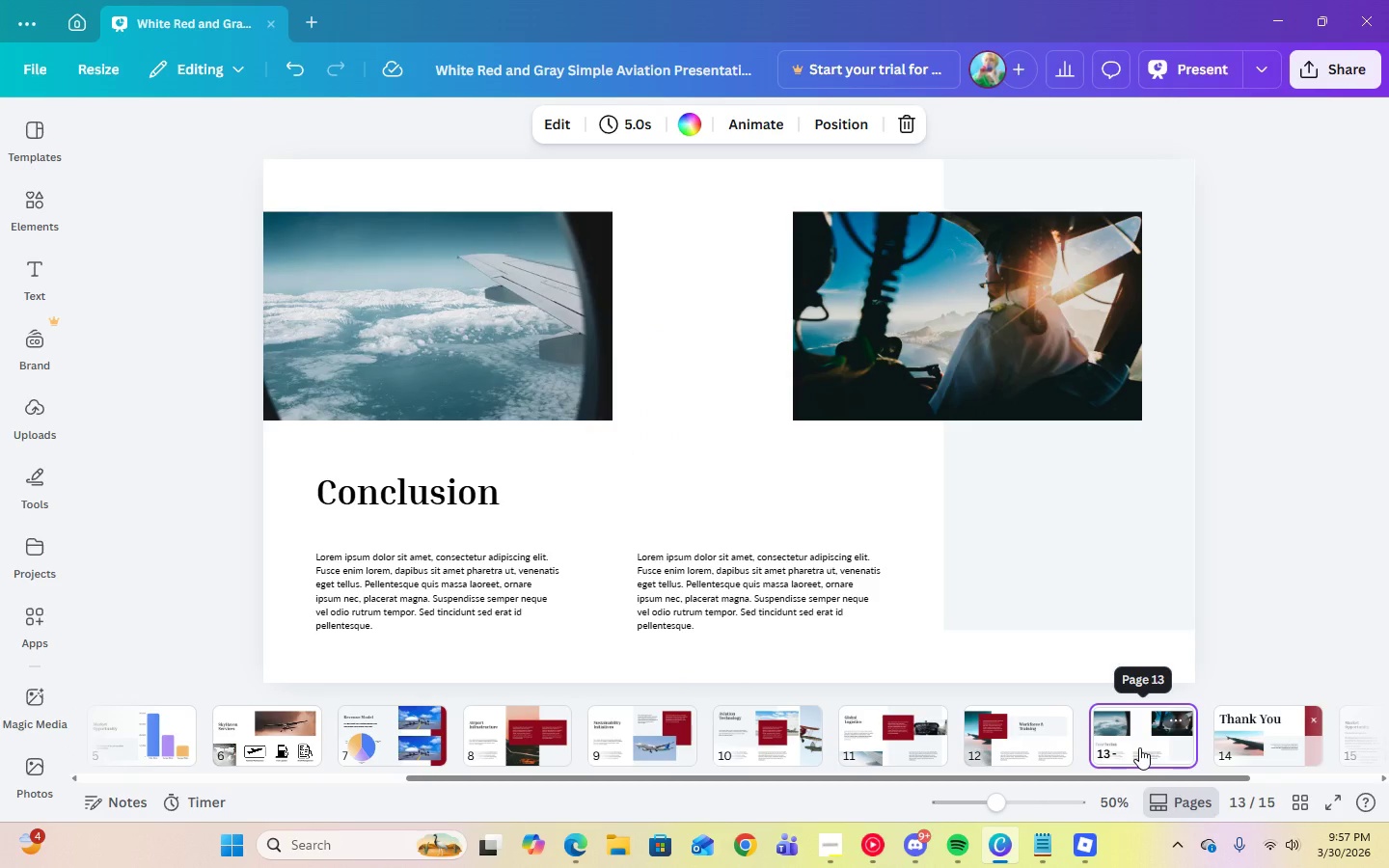 
left_click_drag(start_coordinate=[1139, 747], to_coordinate=[422, 723])
 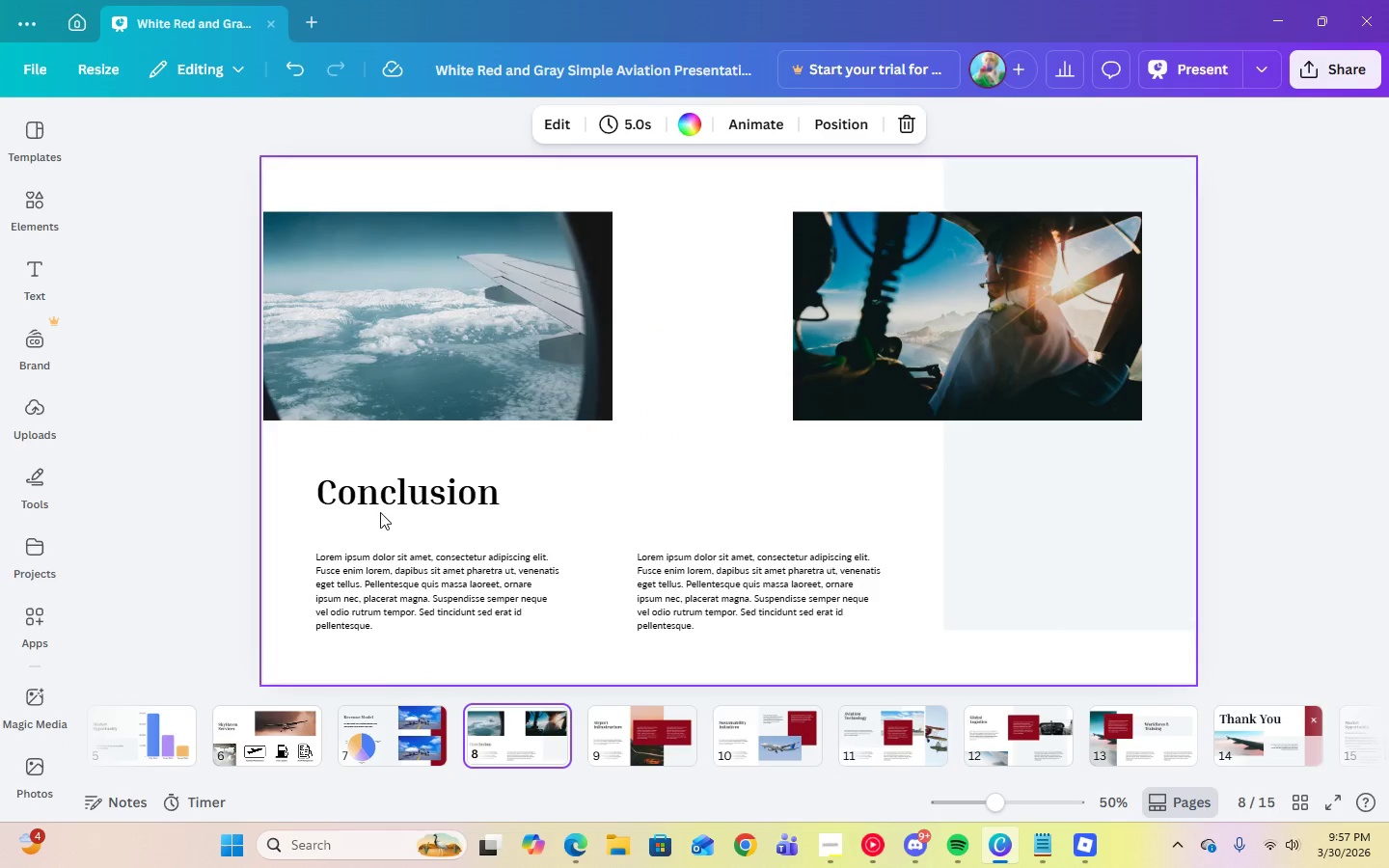 
double_click([397, 493])
 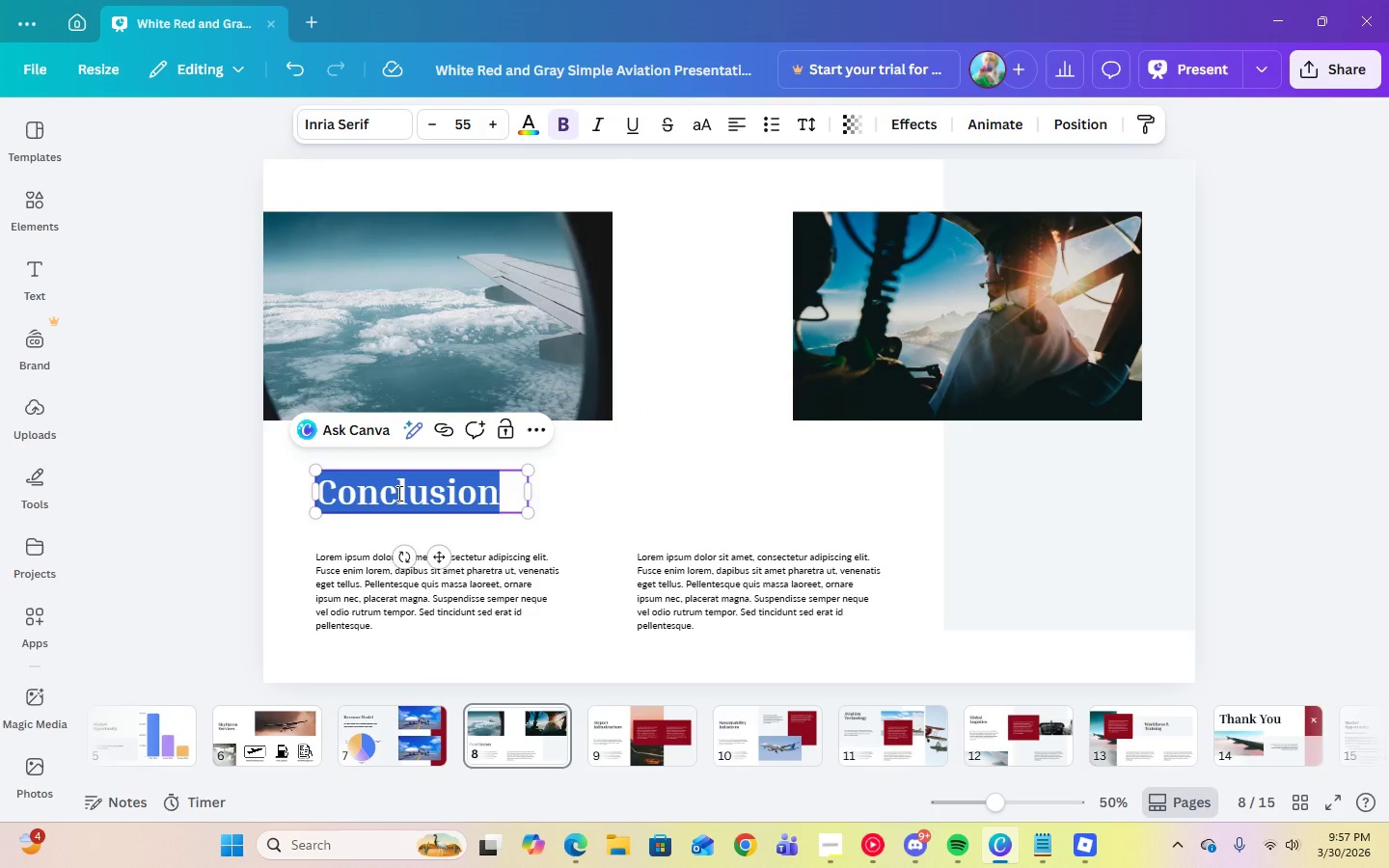 
type(The Ask)
 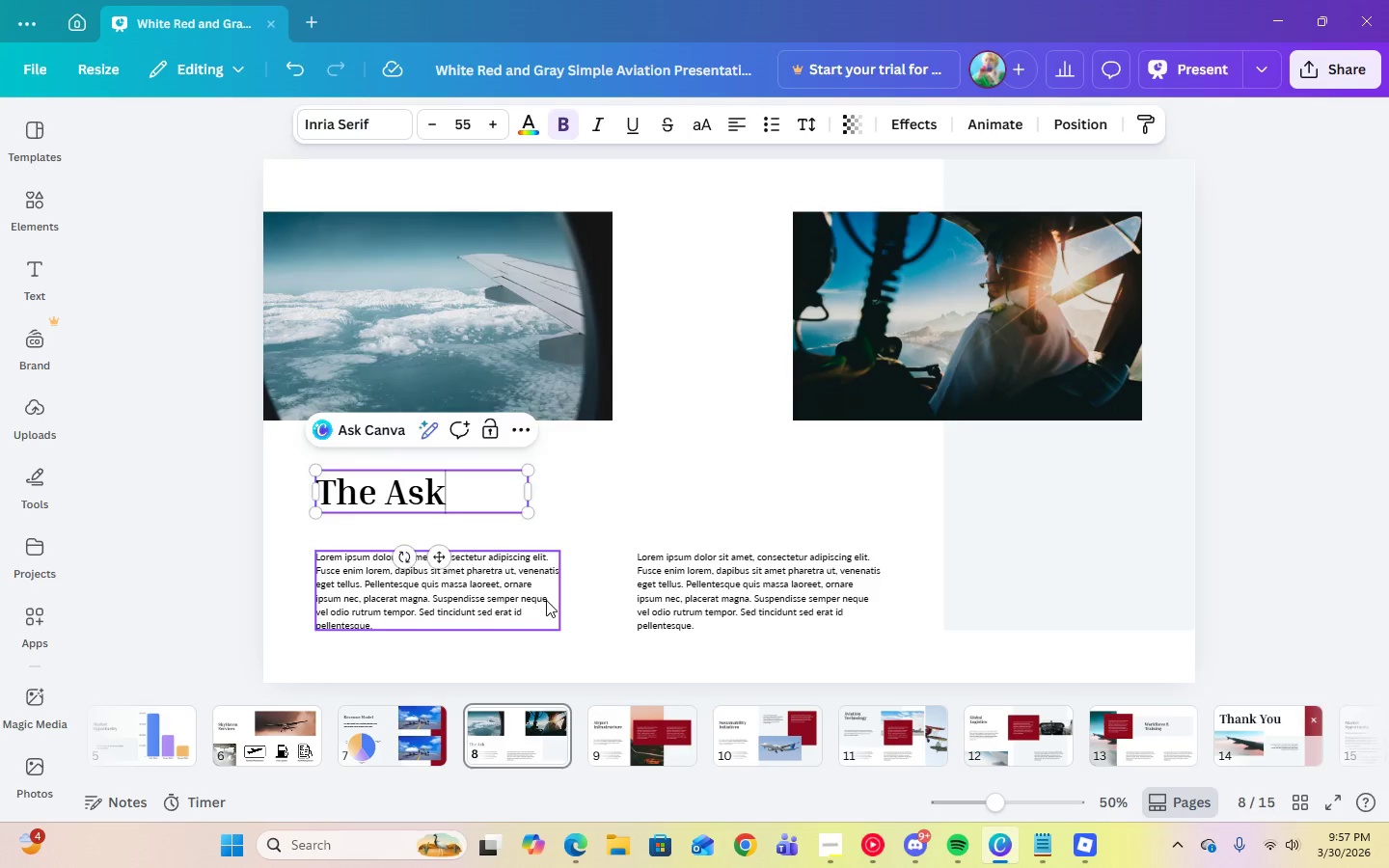 
double_click([735, 594])
 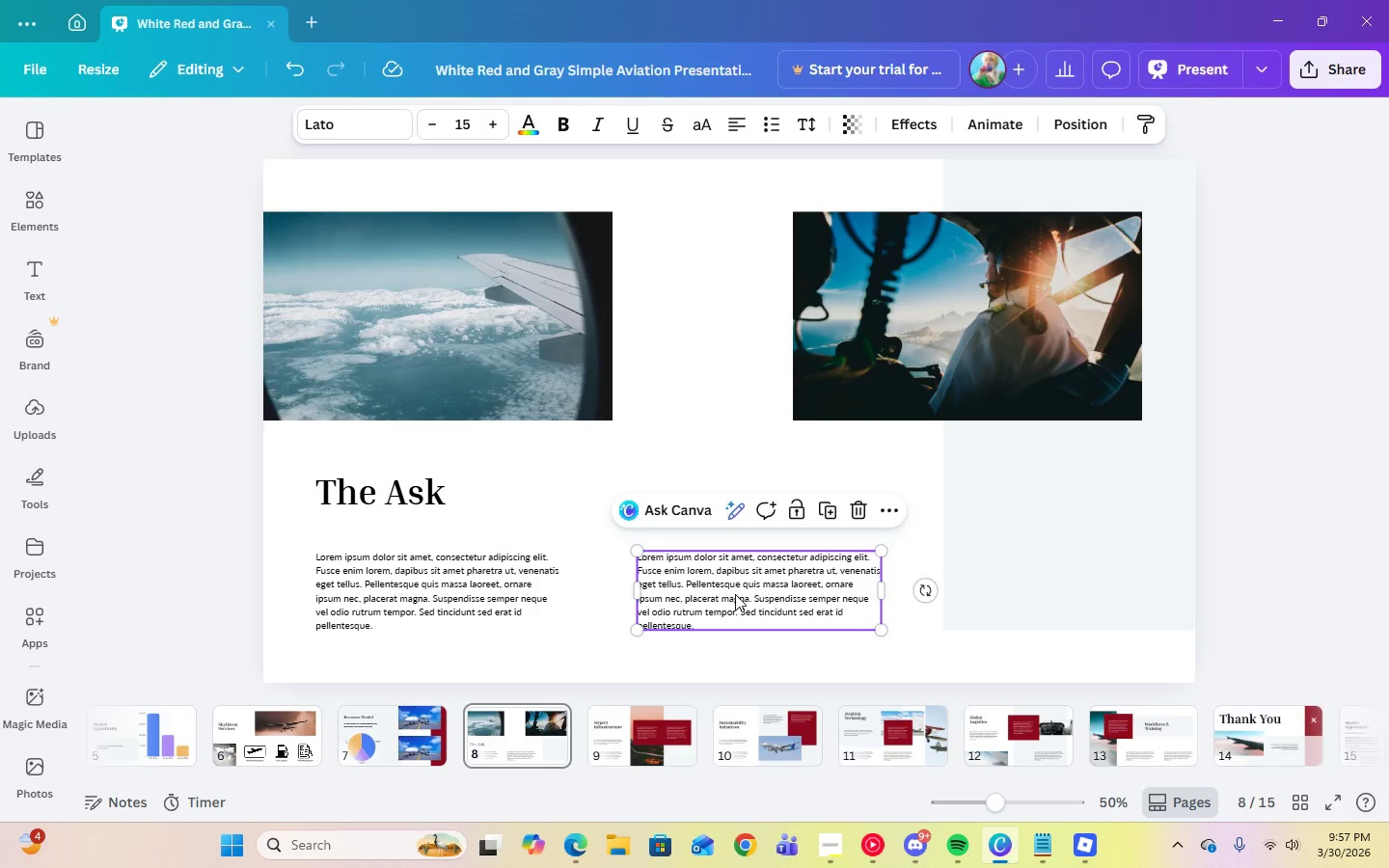 
key(Delete)
 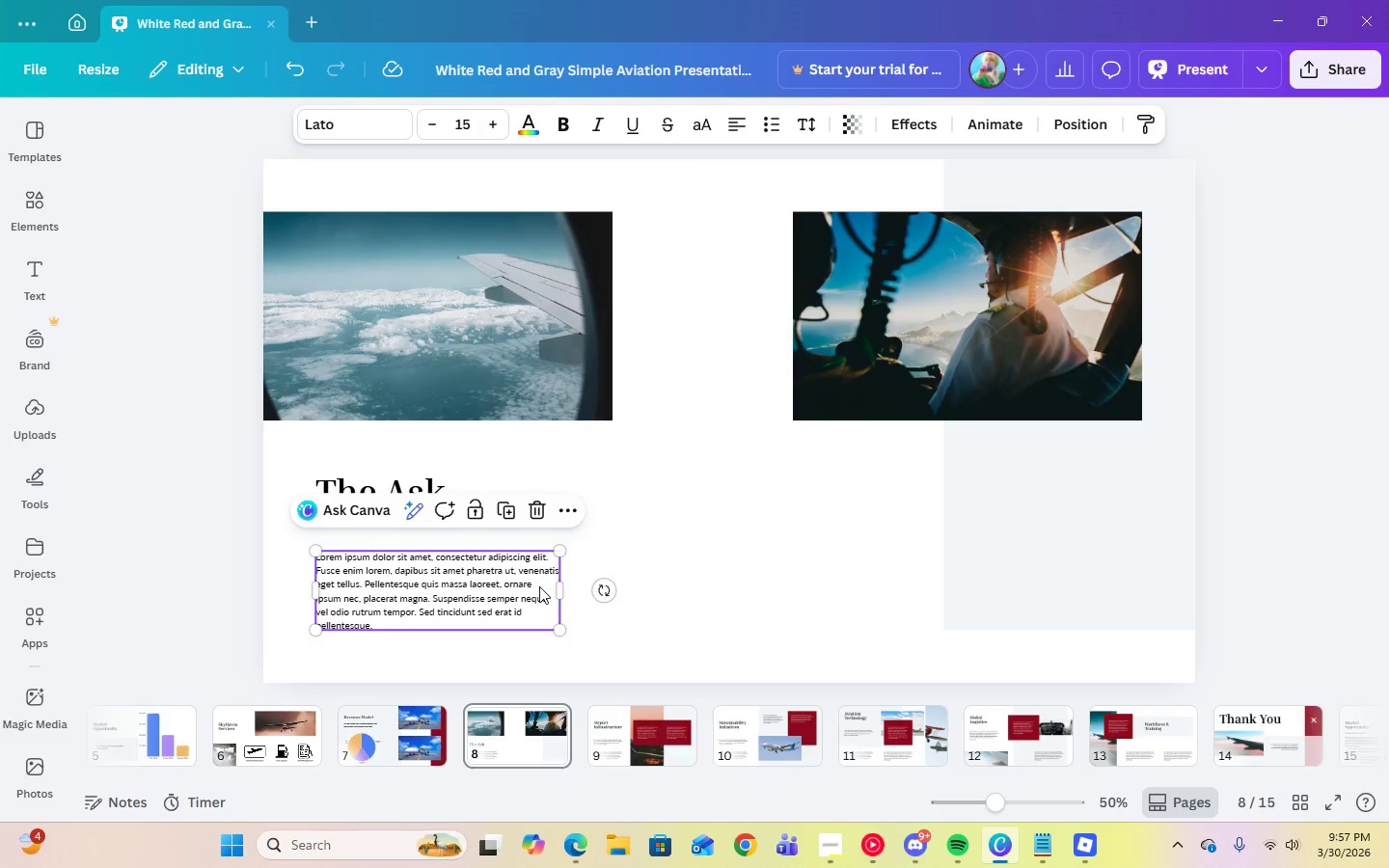 
double_click([539, 586])
 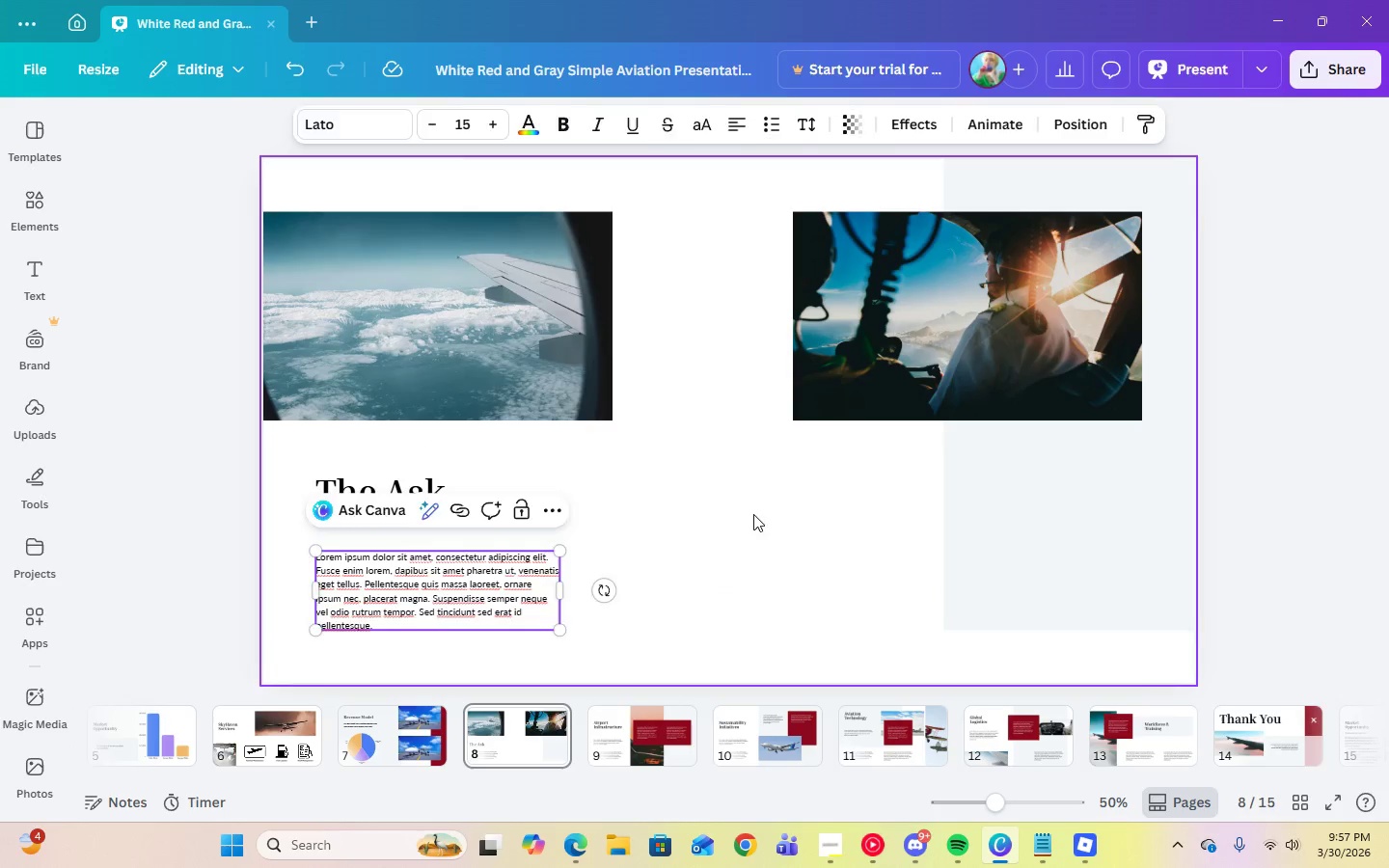 
double_click([362, 596])
 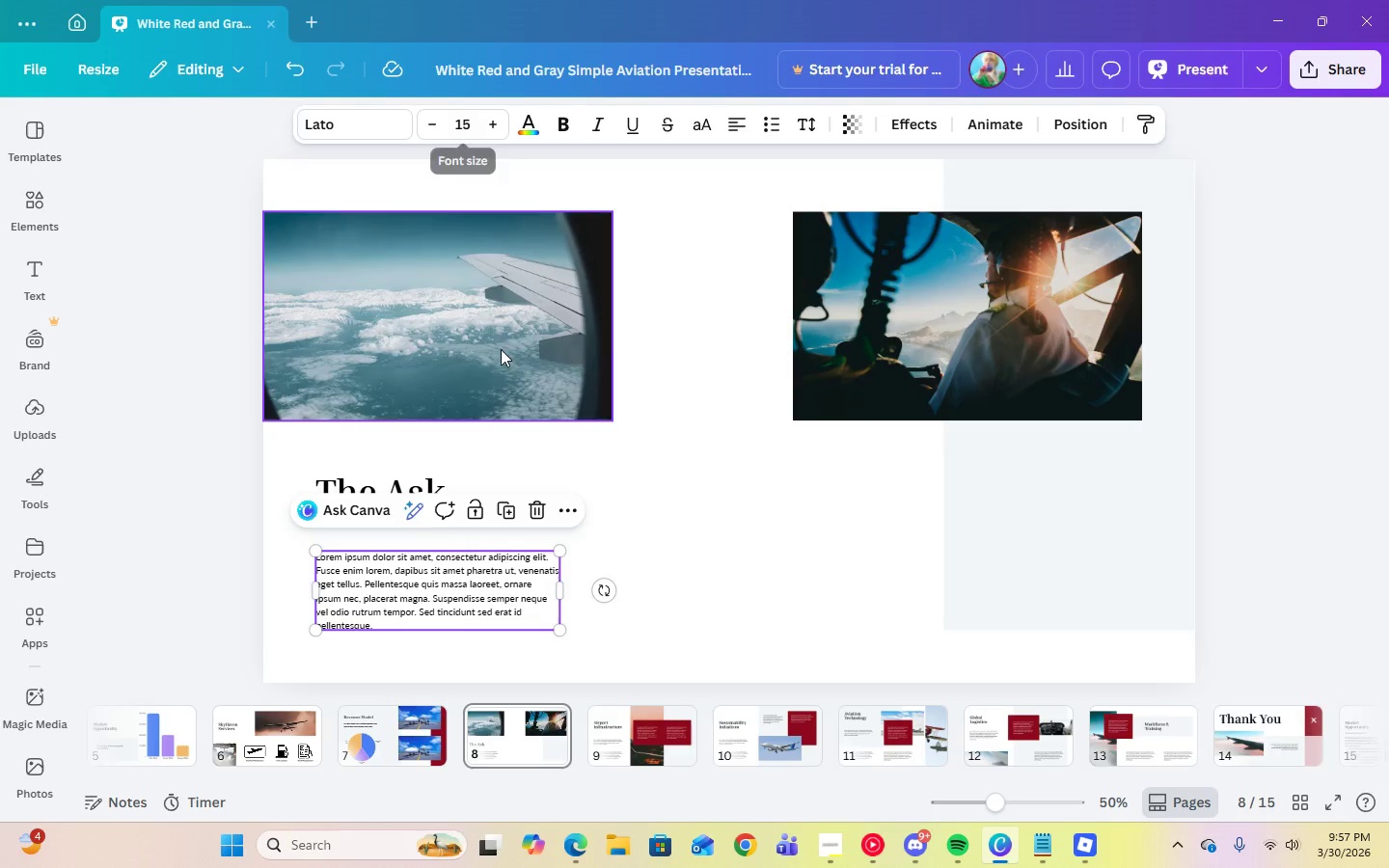 
left_click([419, 580])
 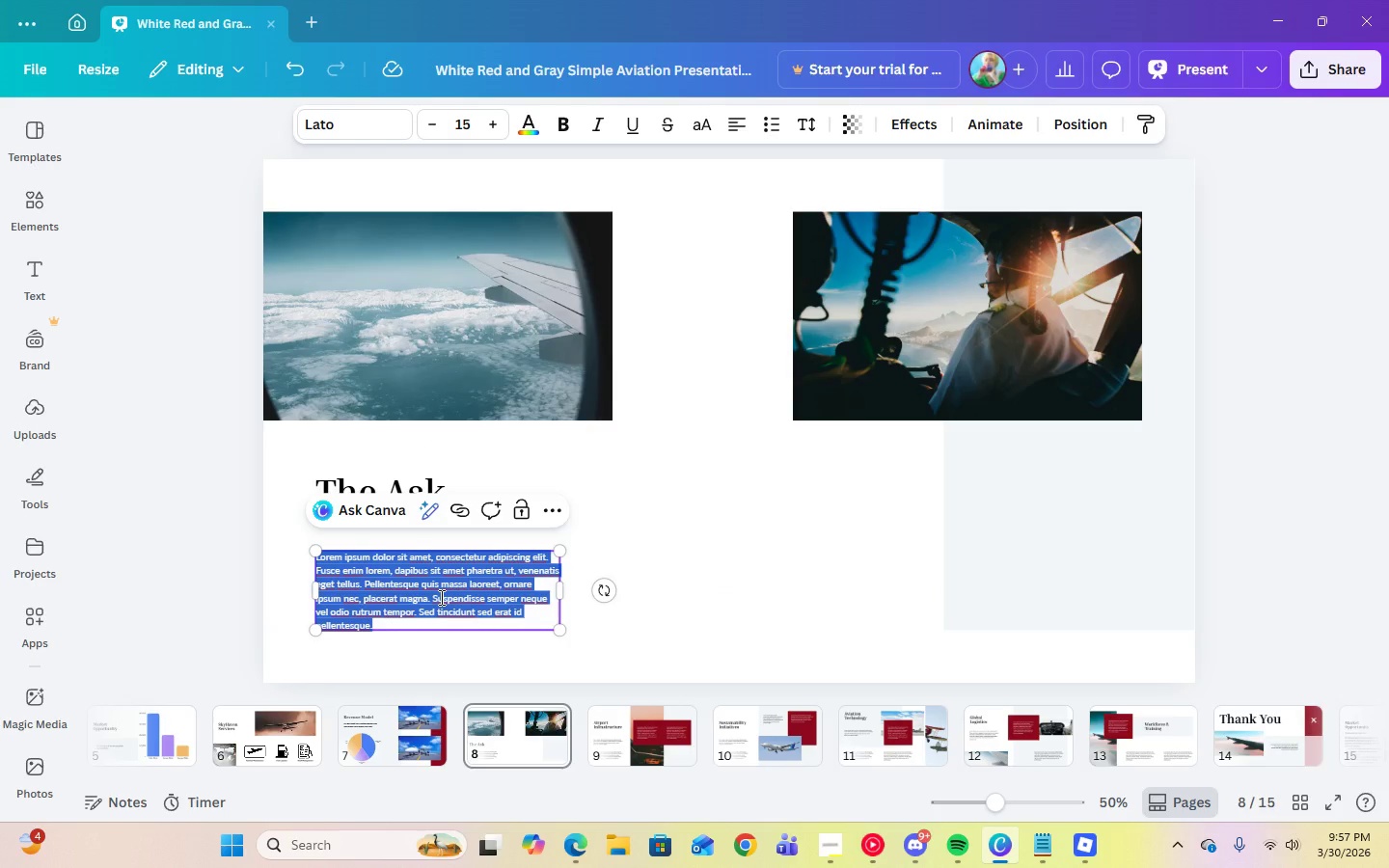 
left_click([843, 845])